 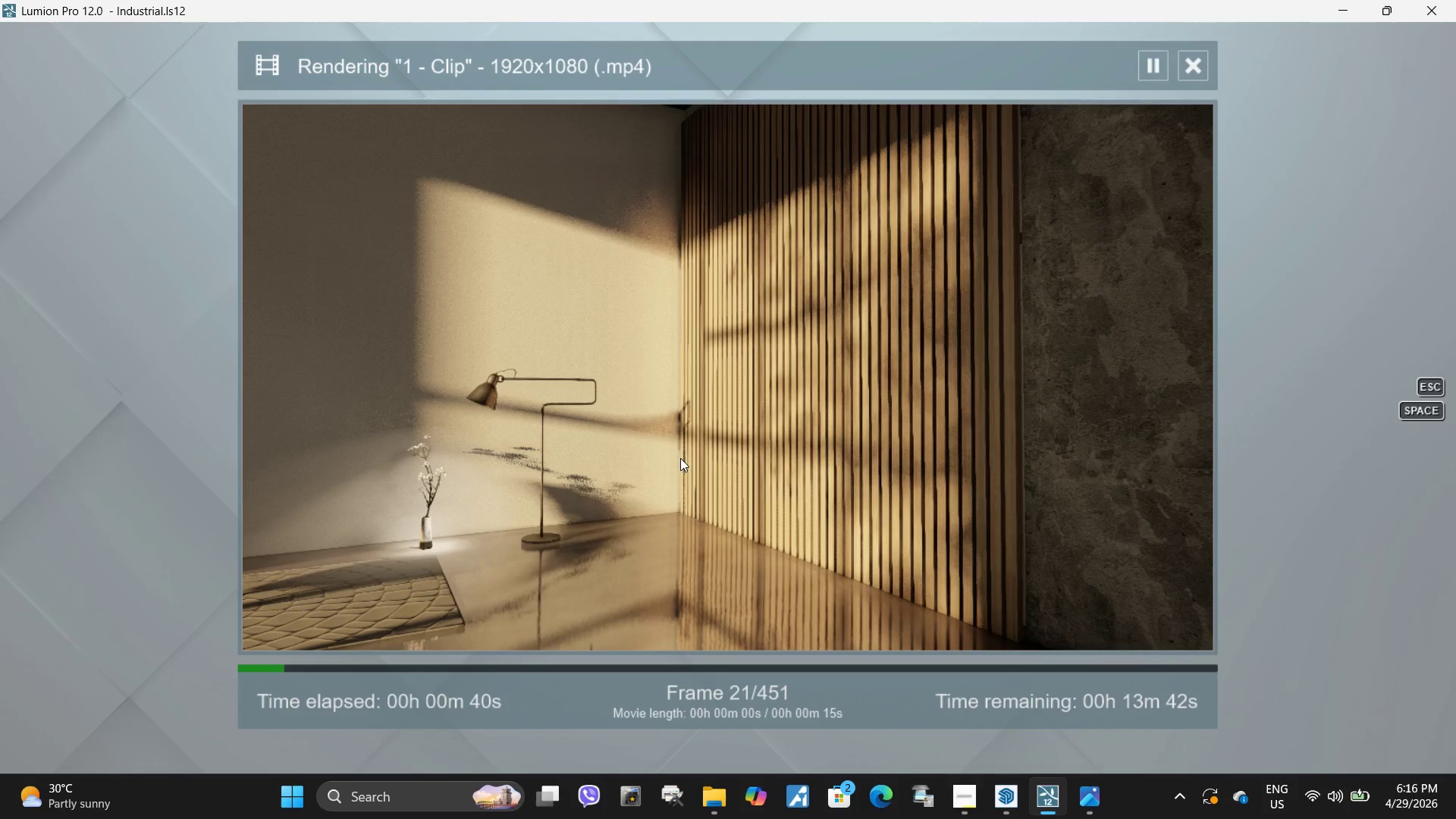 
left_click([970, 427])
 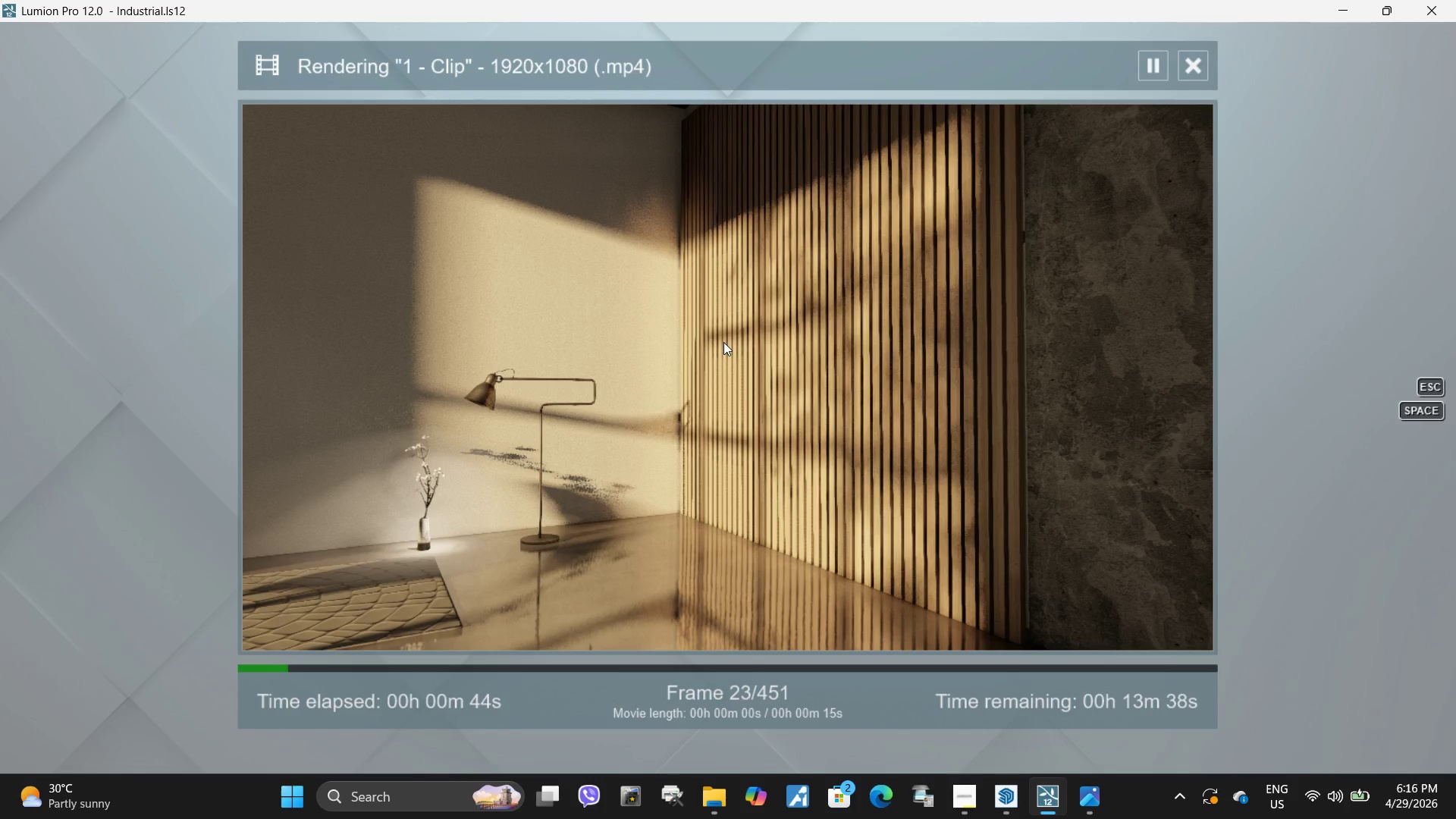 
left_click([723, 342])
 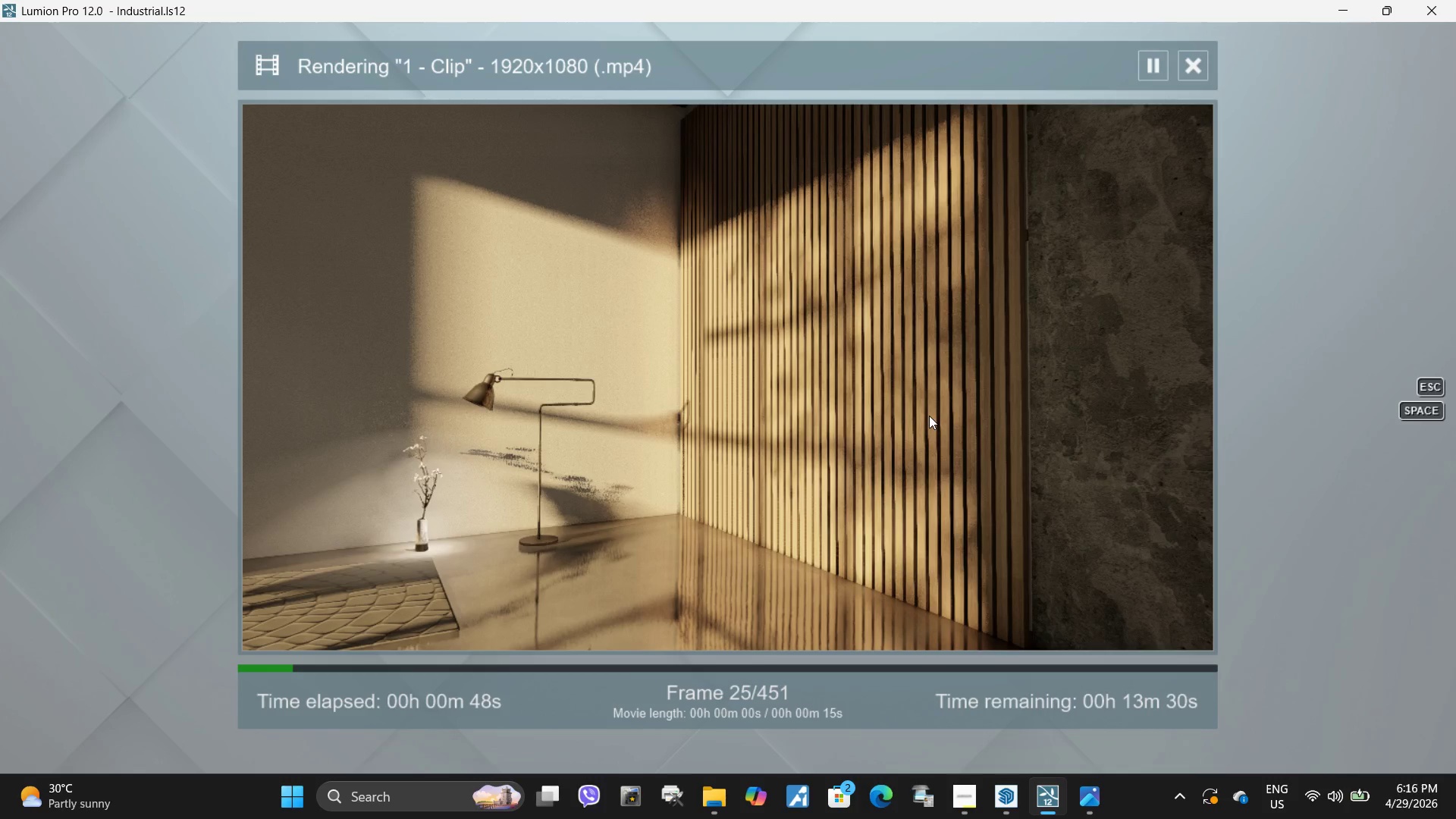 
left_click([861, 402])
 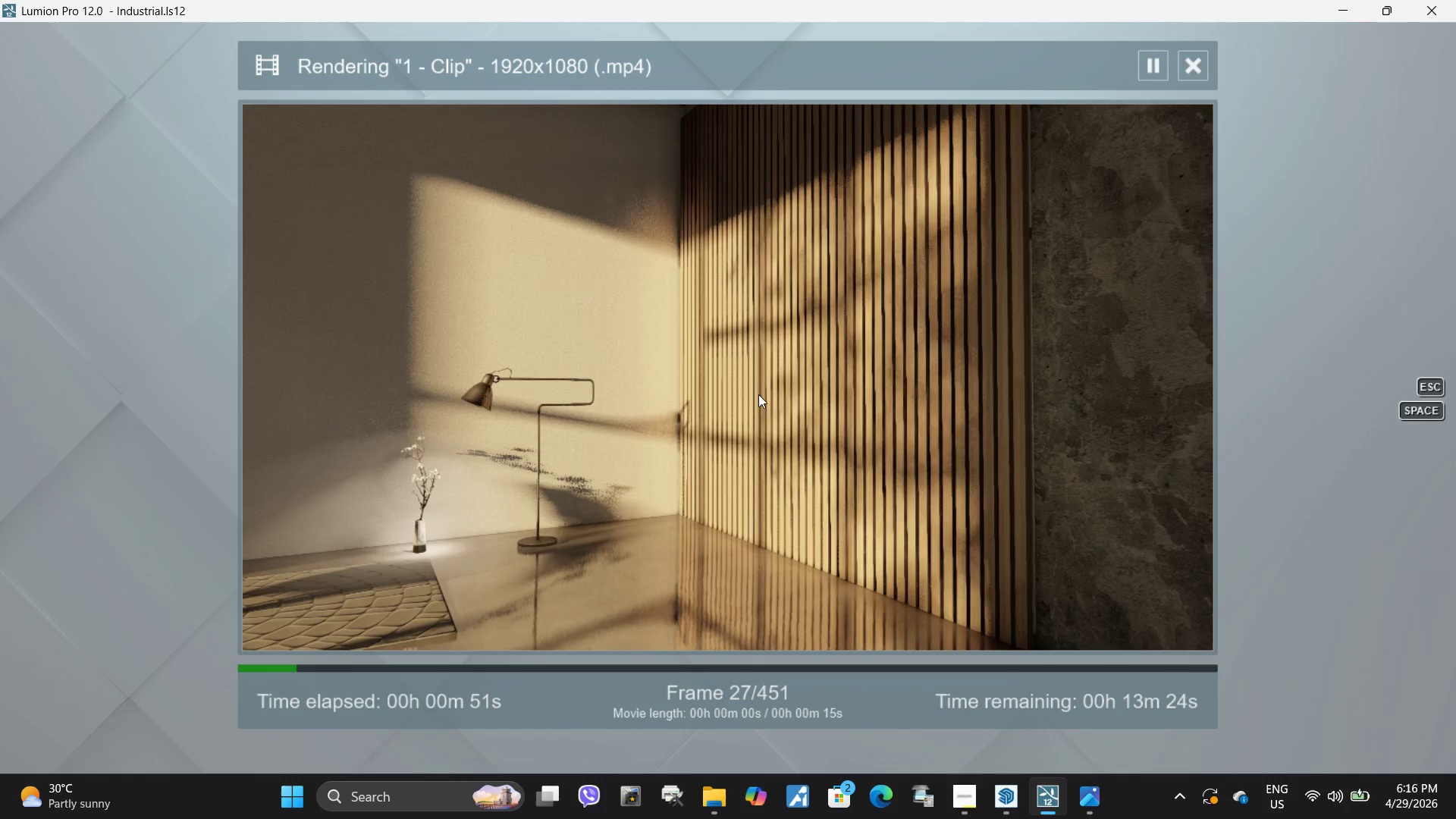 
left_click([961, 799])